 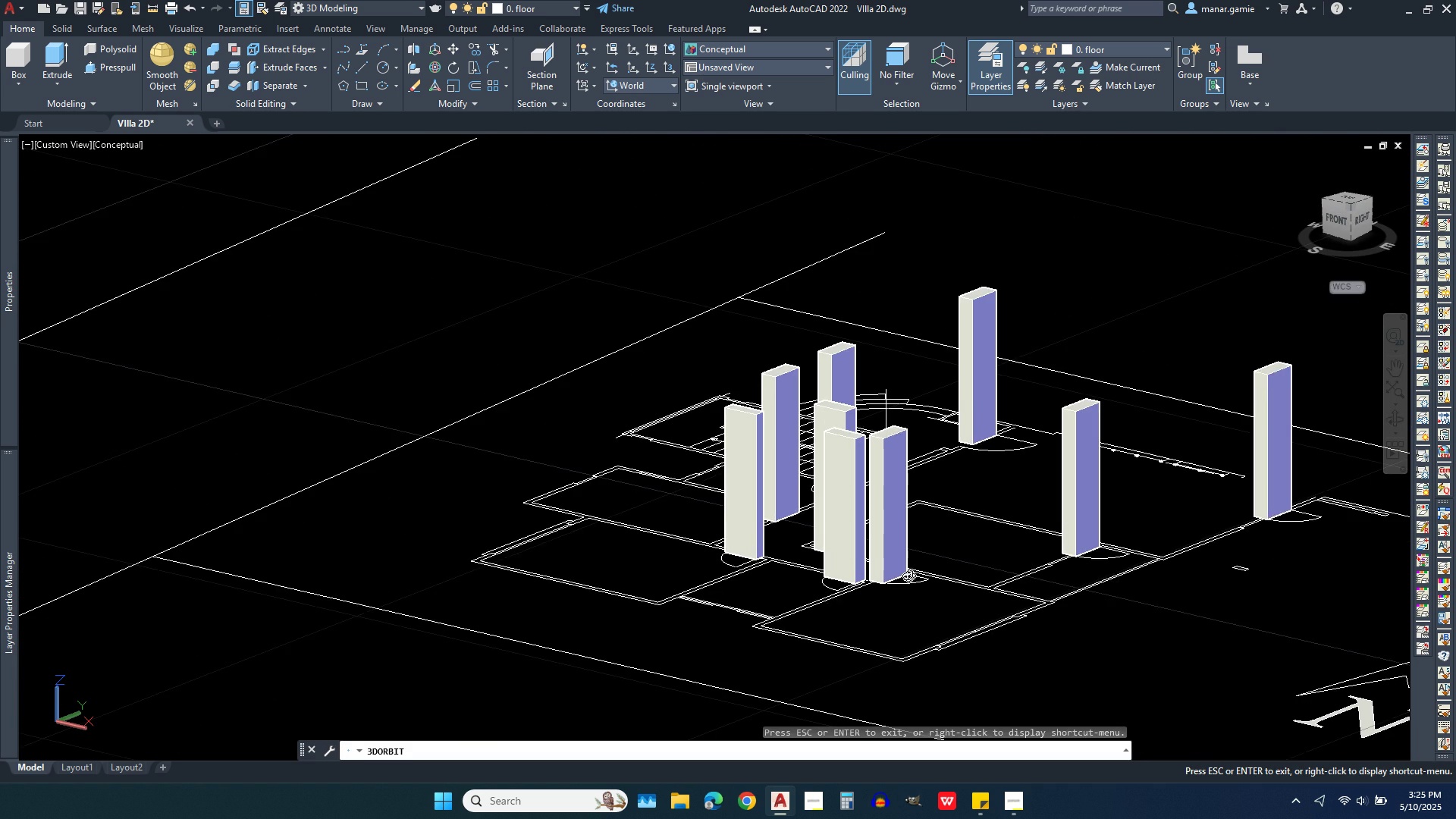 
scroll: coordinate [986, 419], scroll_direction: up, amount: 25.0
 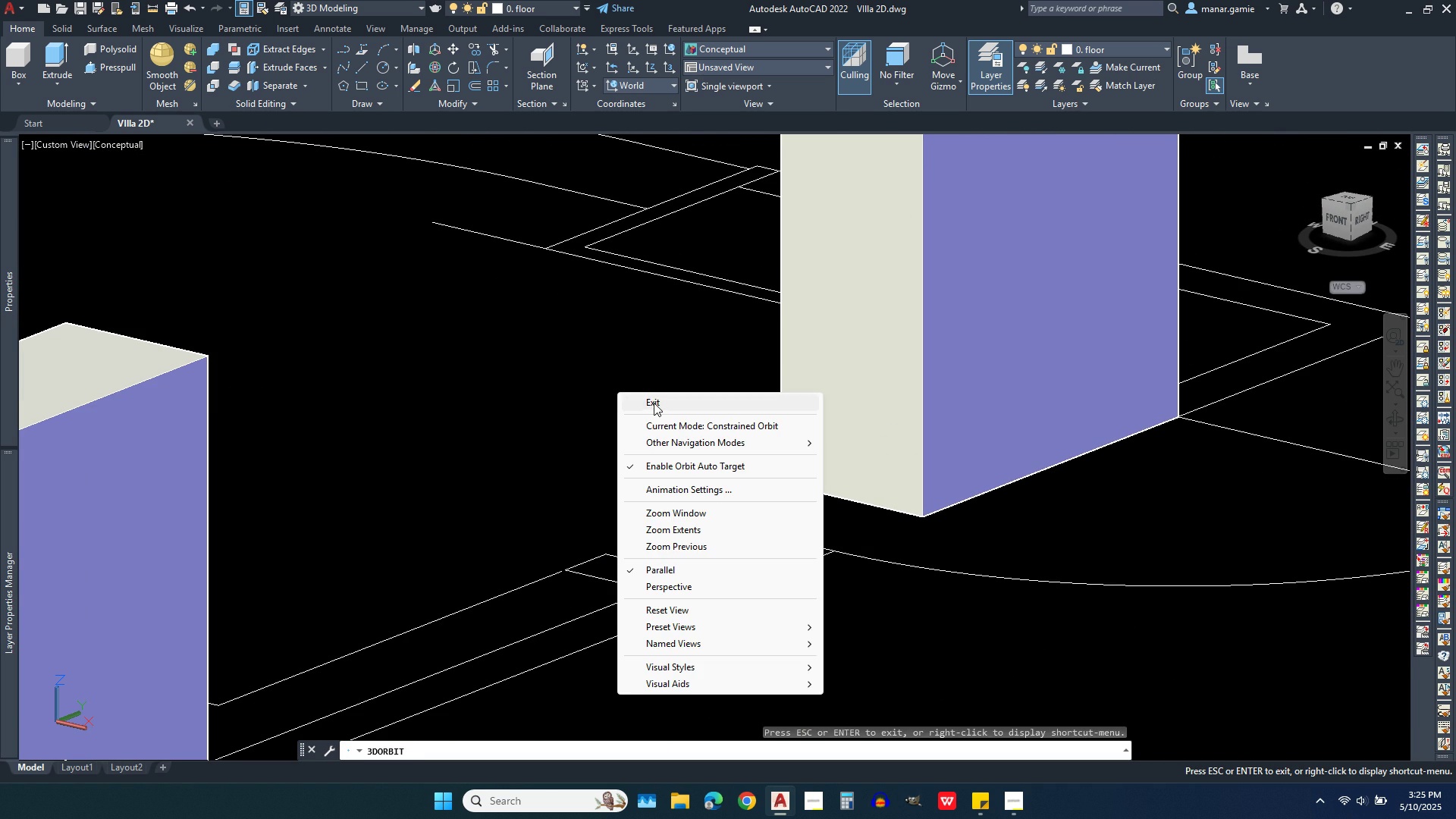 
left_click([654, 400])
 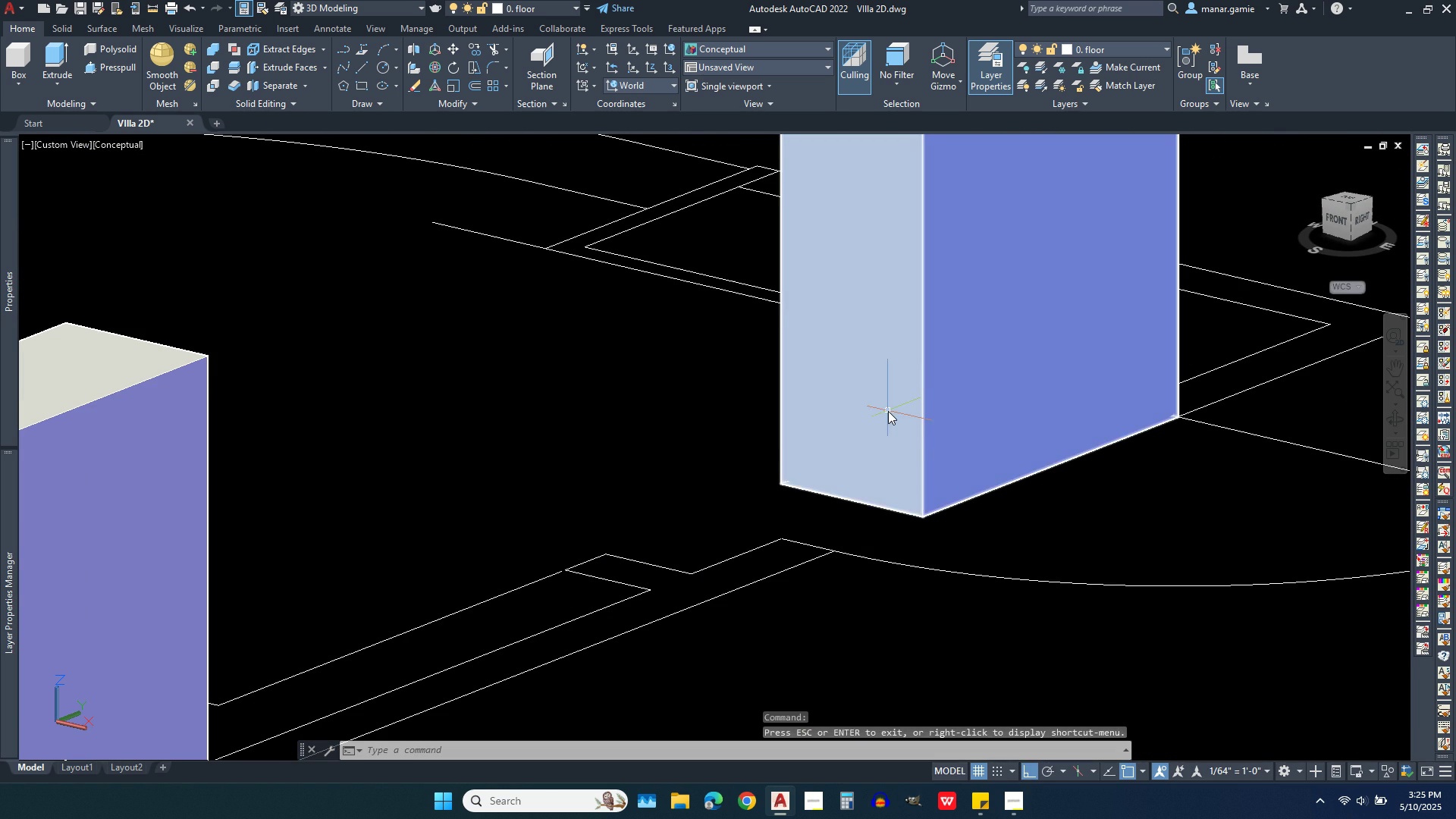 
left_click([888, 411])
 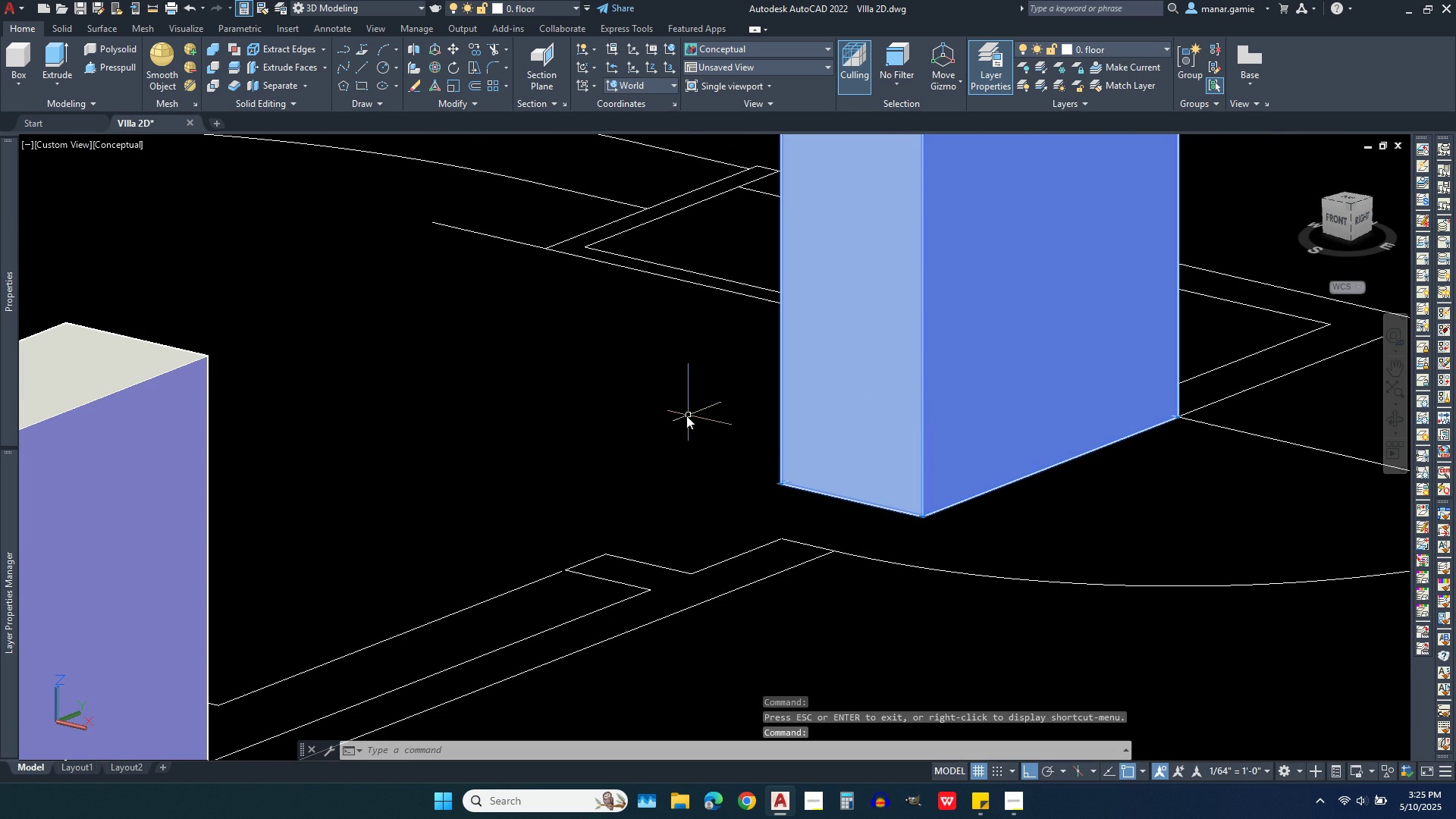 
key(Escape)
 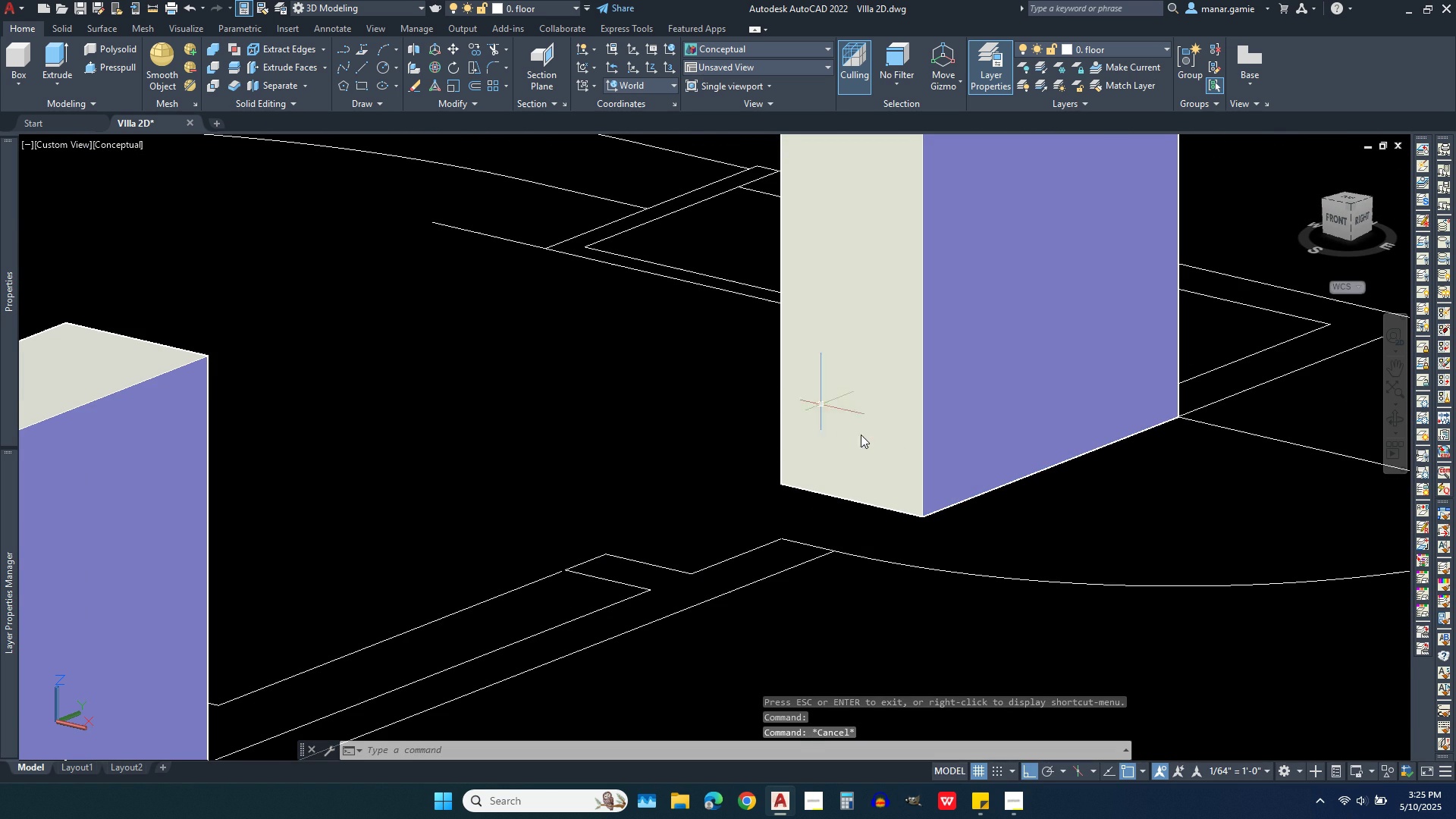 
left_click([864, 437])
 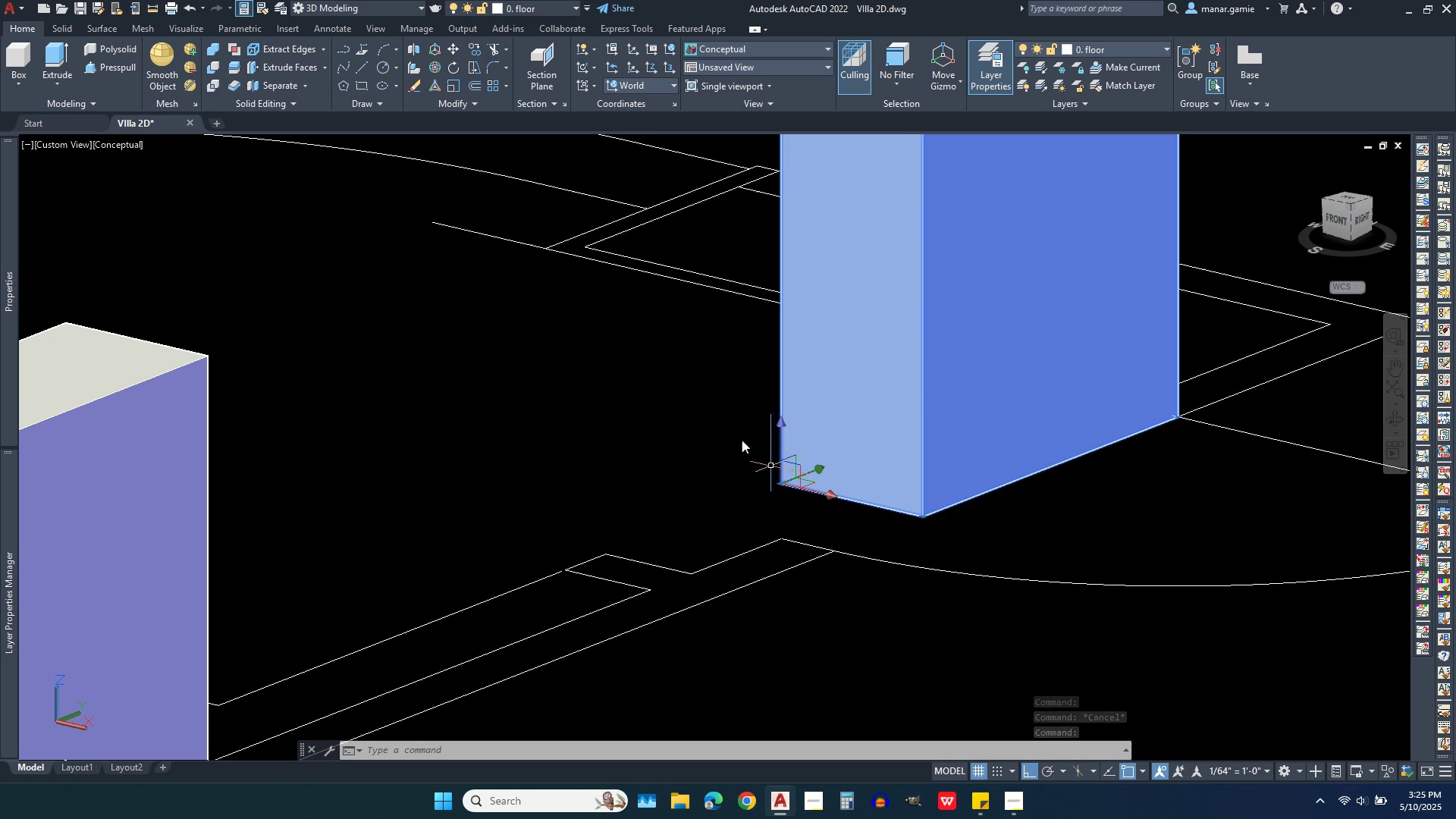 
wait(6.13)
 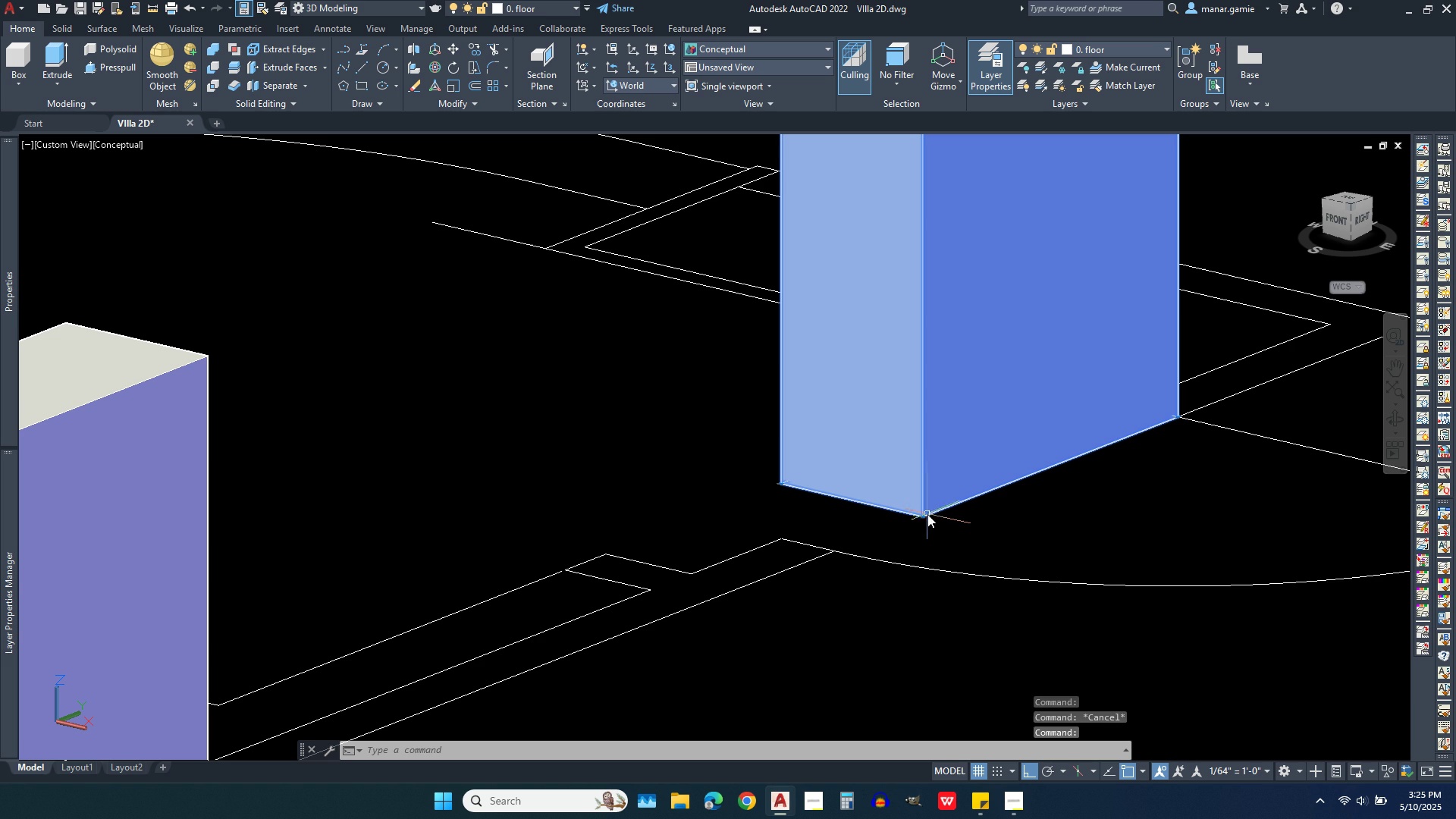 
left_click([275, 66])
 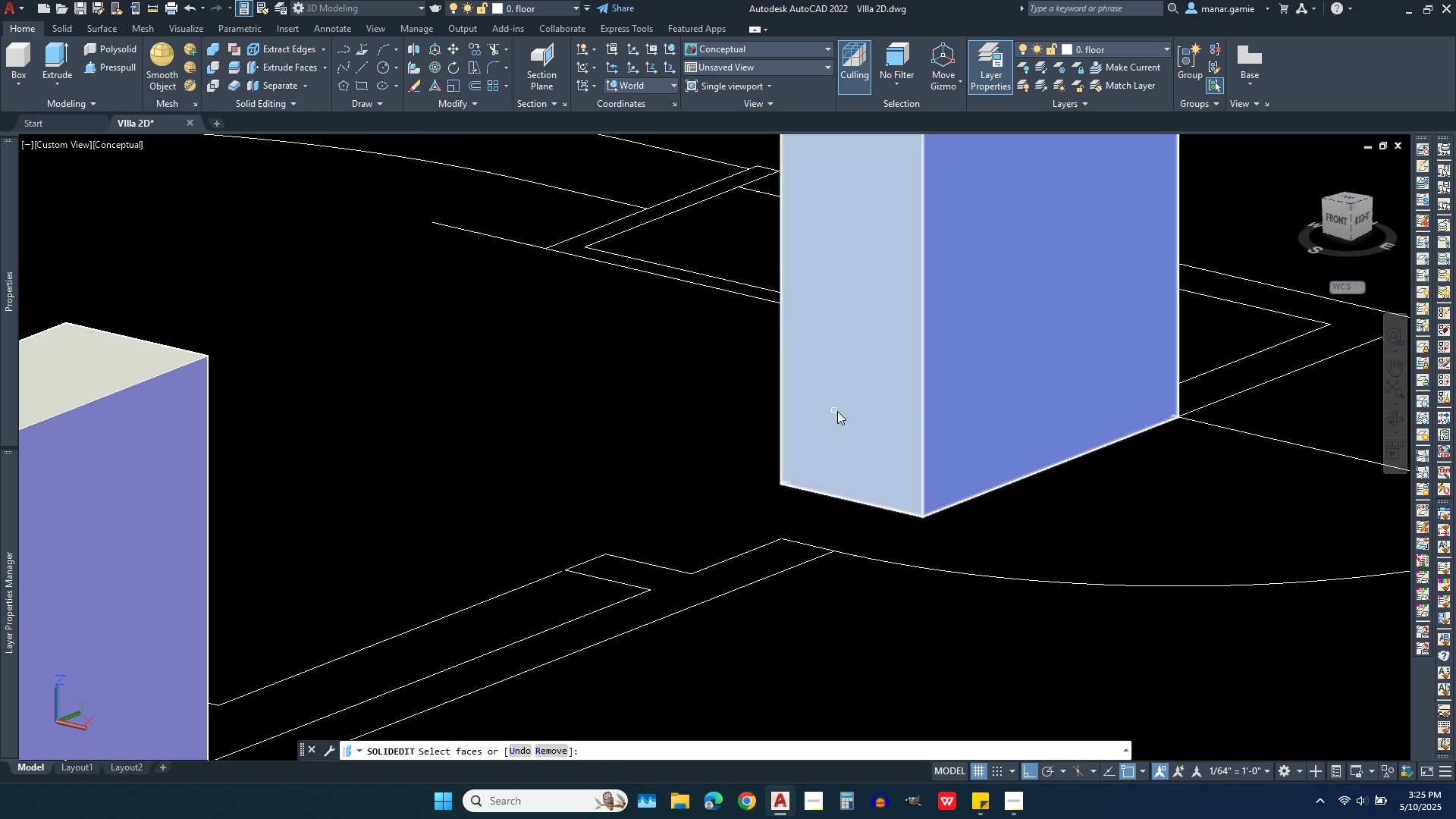 
left_click([839, 408])
 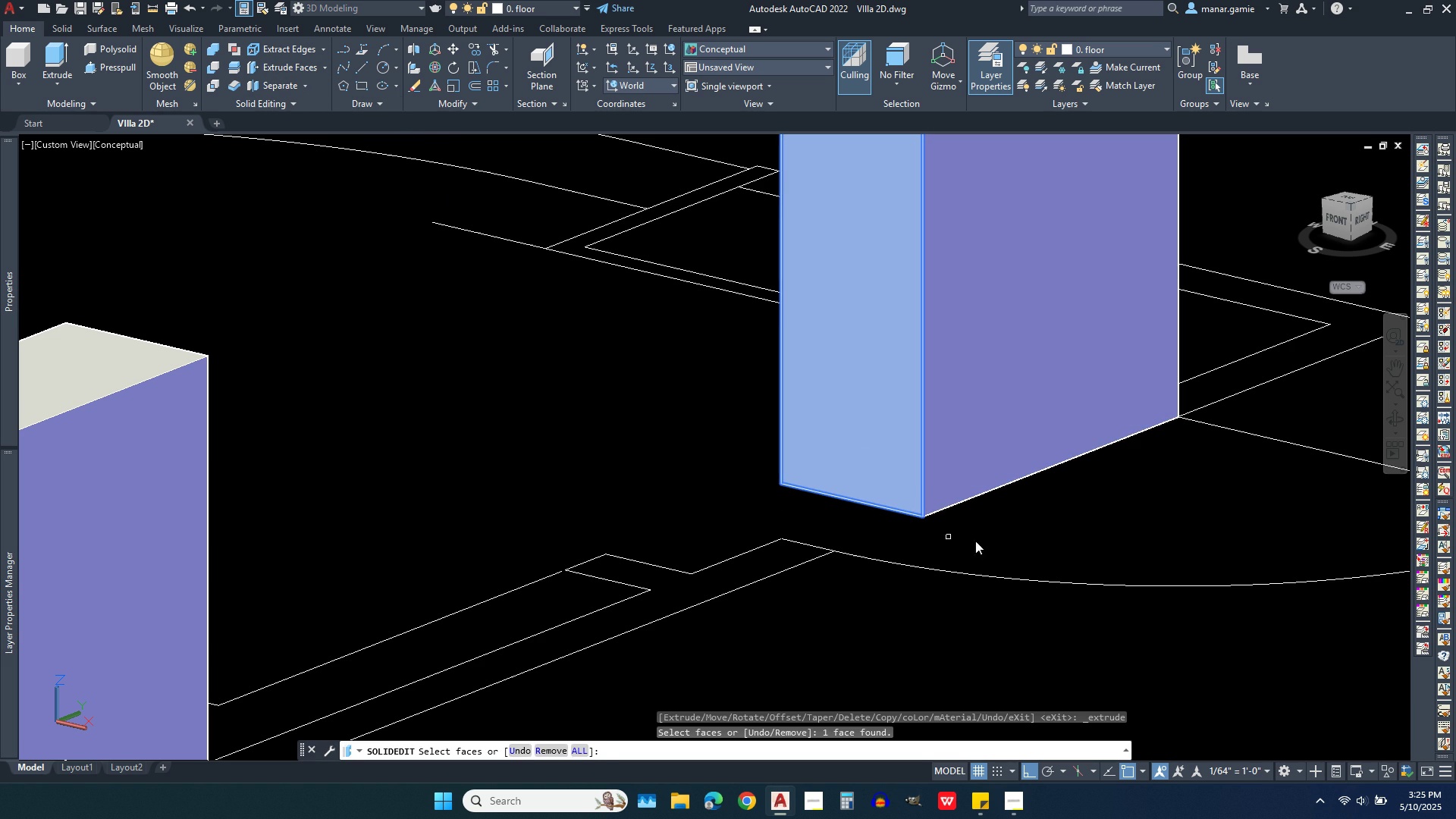 
right_click([1004, 543])
 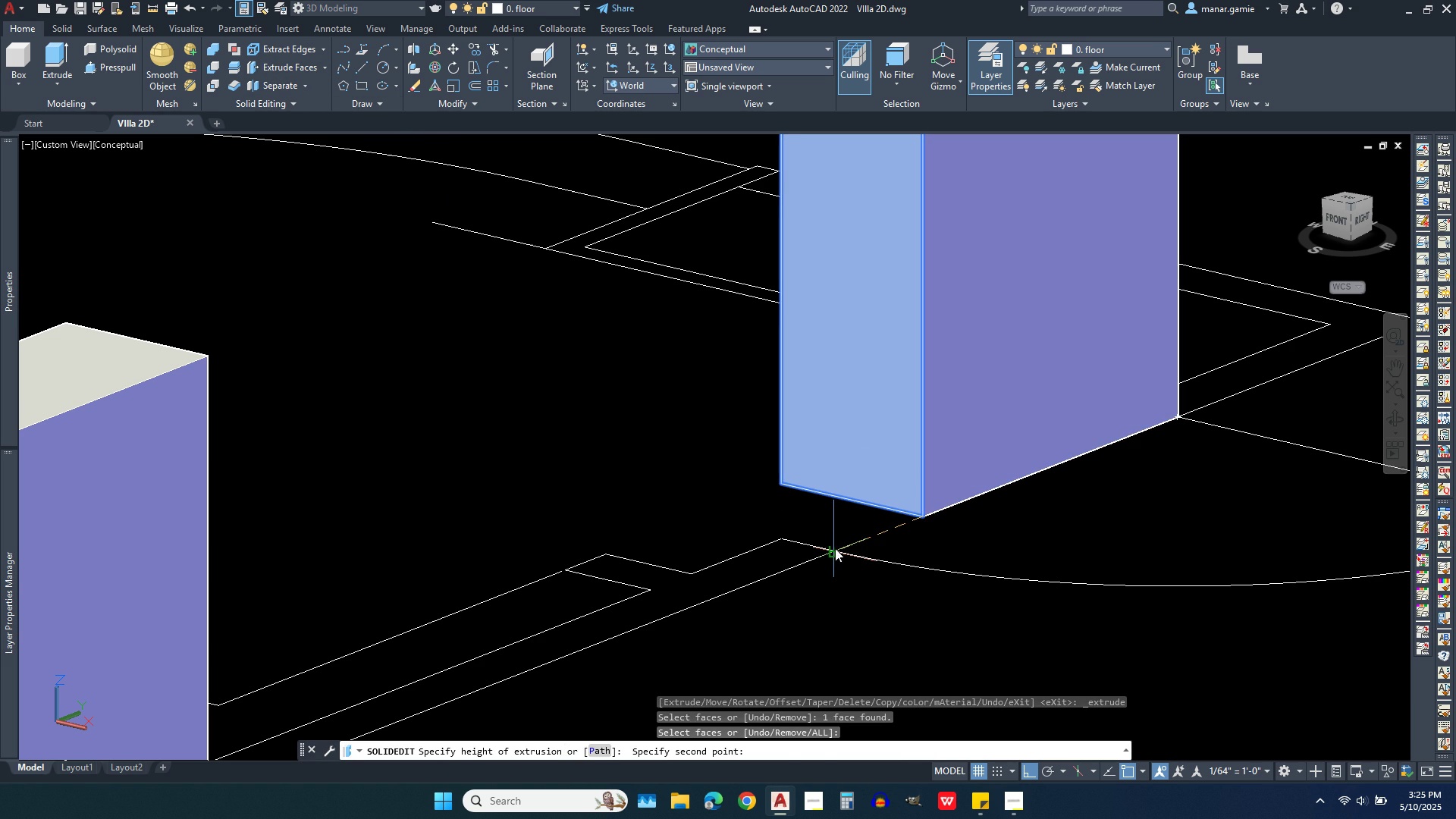 
left_click([835, 548])
 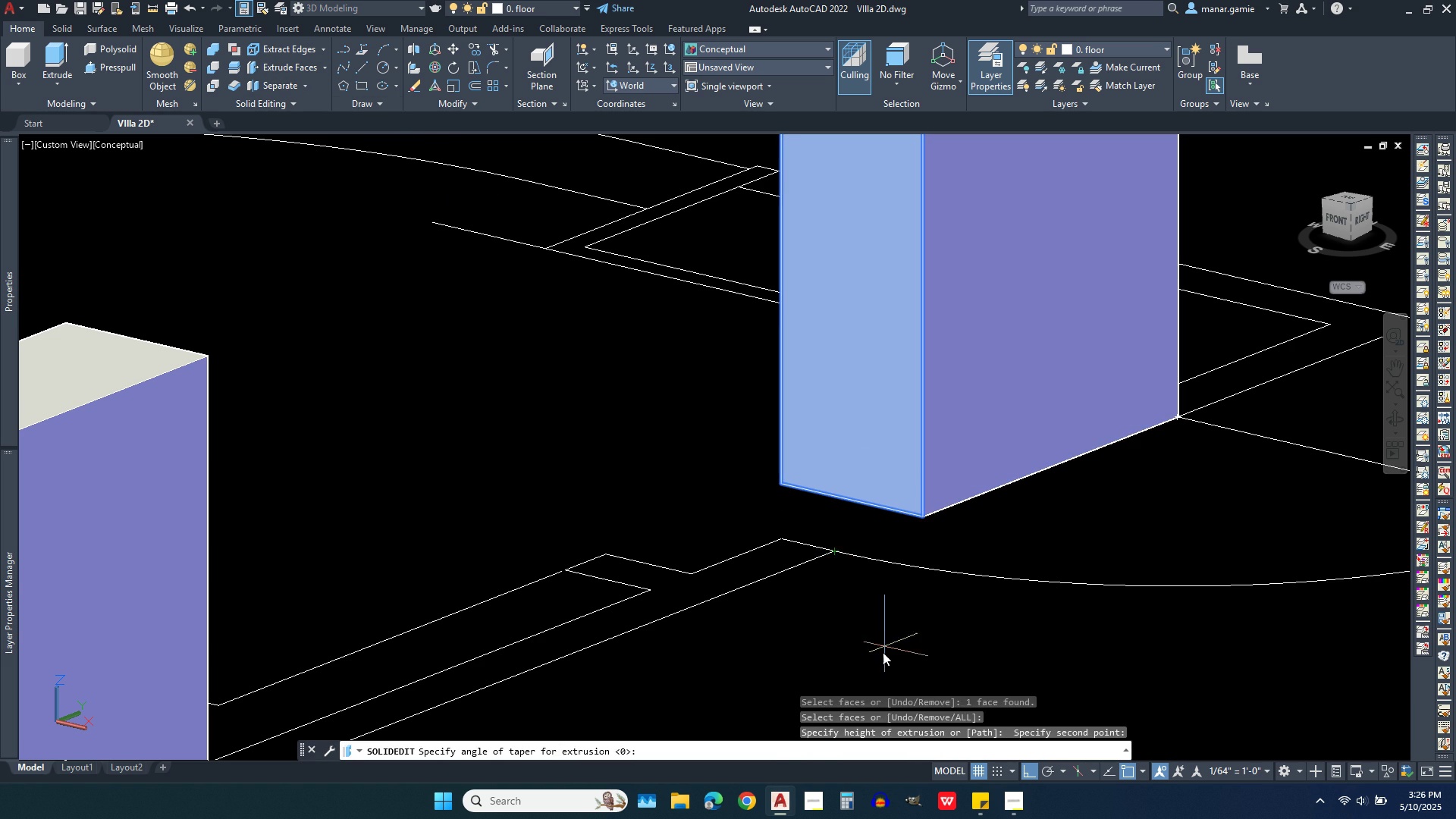 
right_click([880, 654])
 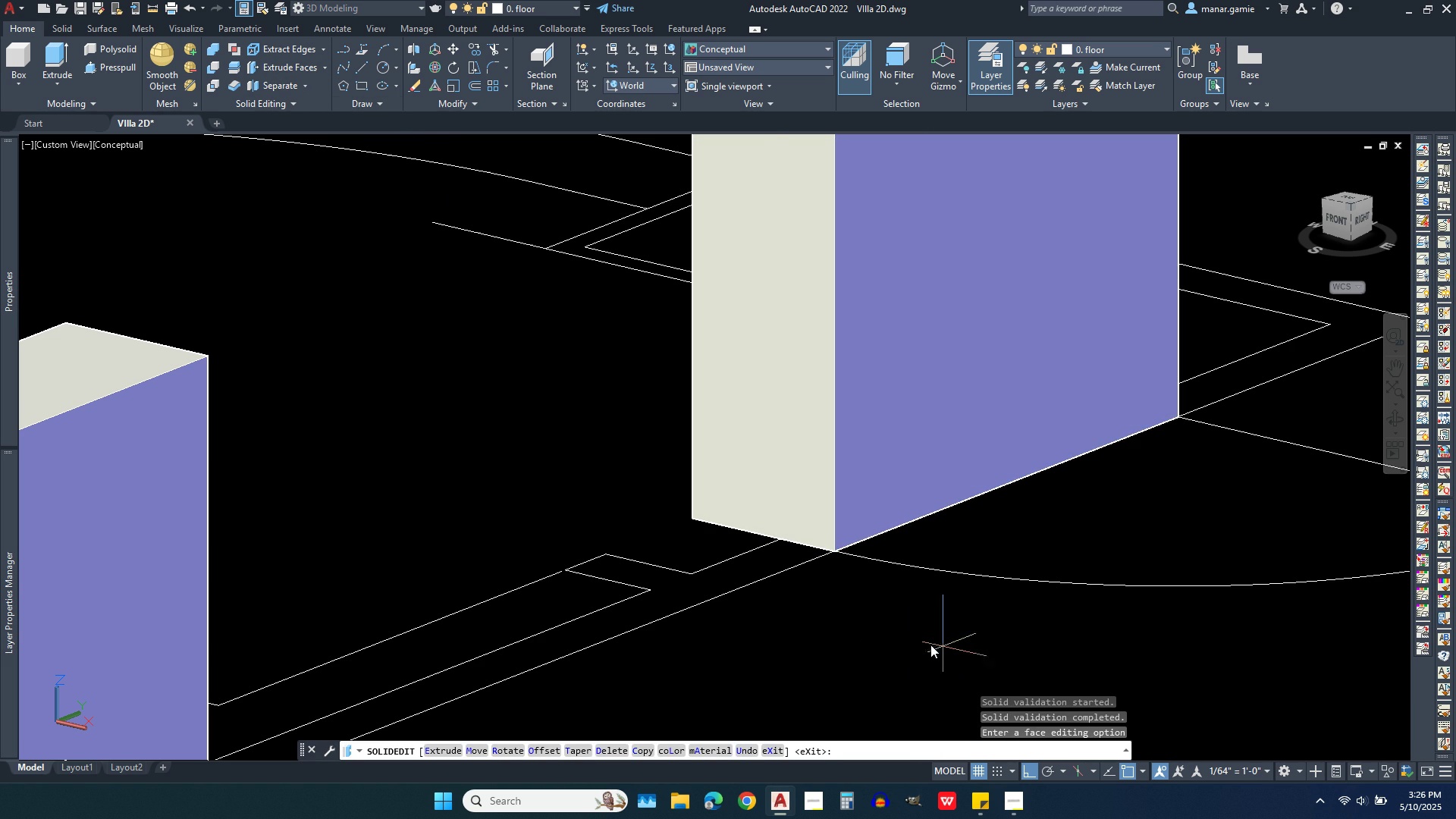 
scroll: coordinate [922, 645], scroll_direction: down, amount: 3.0
 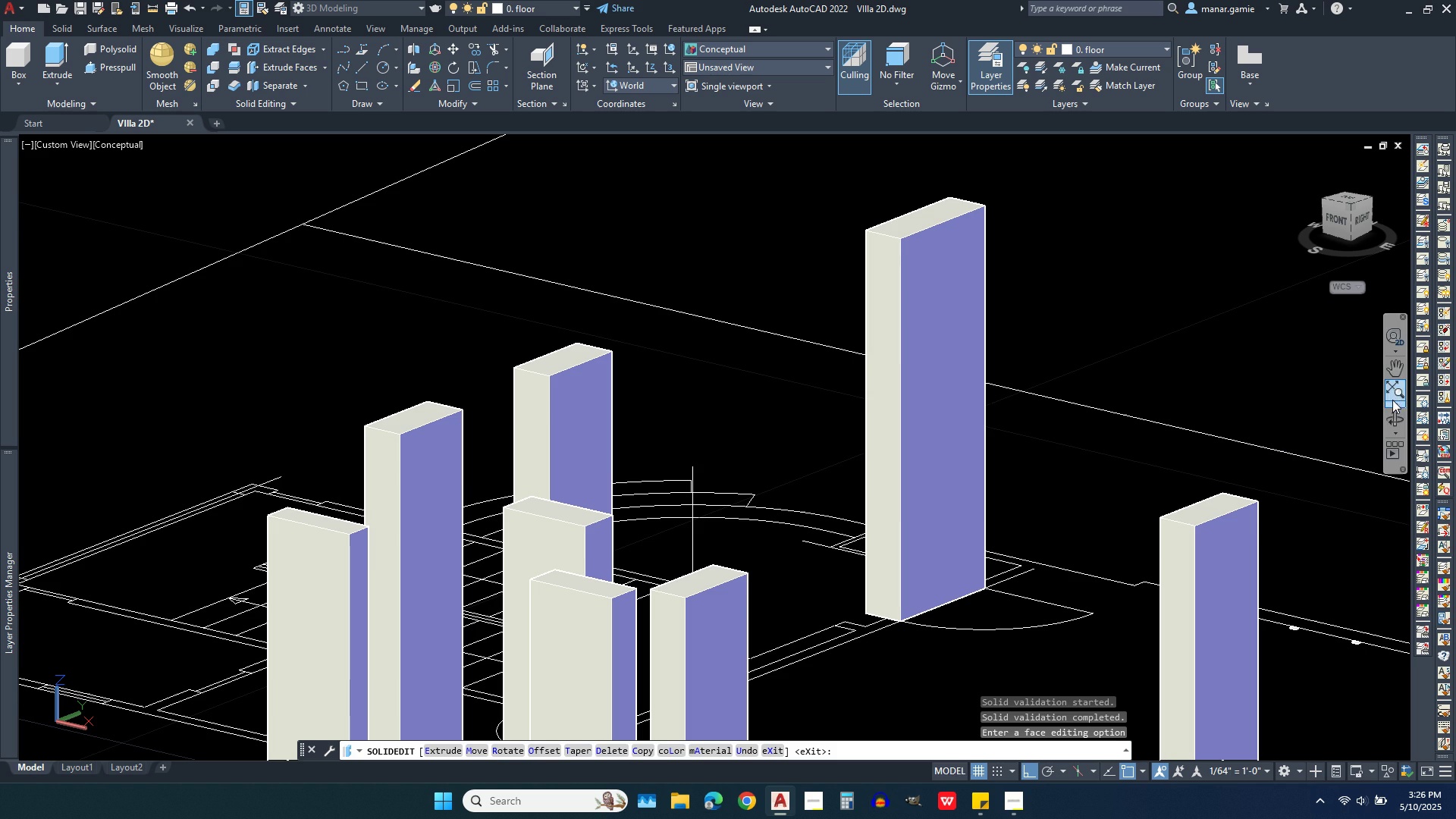 
left_click([1389, 421])